 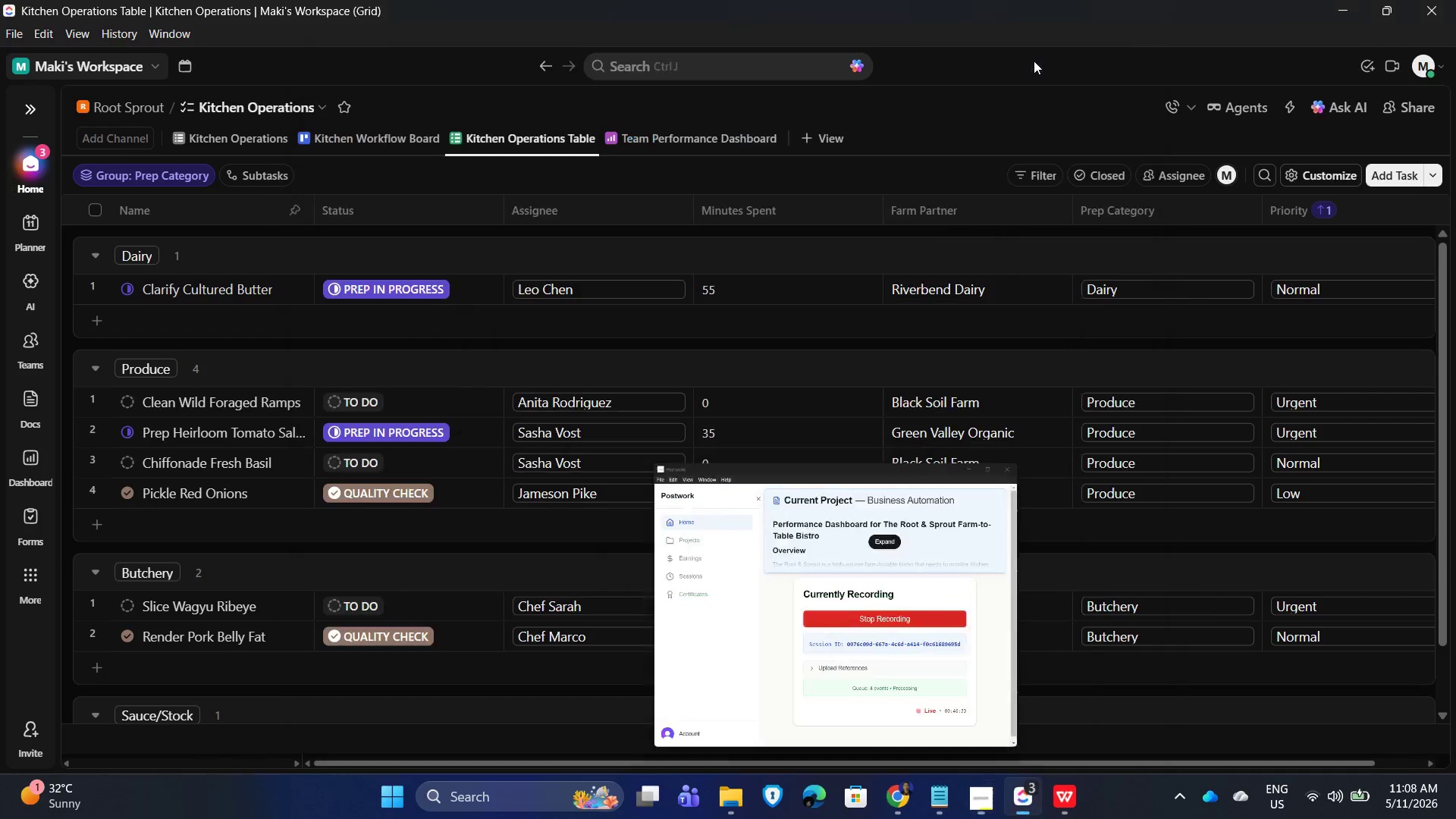 
left_click([1169, 59])
 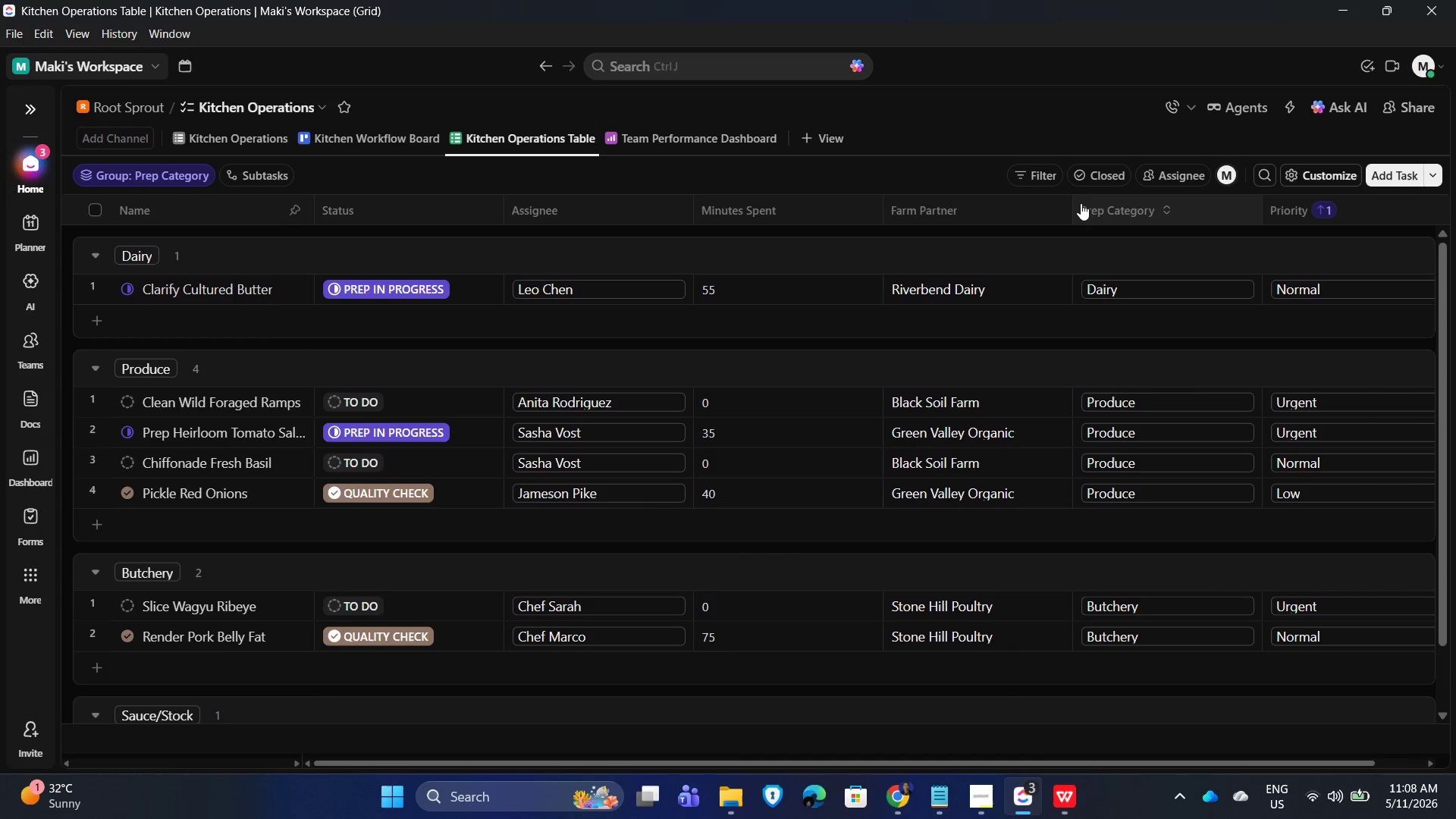 
mouse_move([1061, 201])
 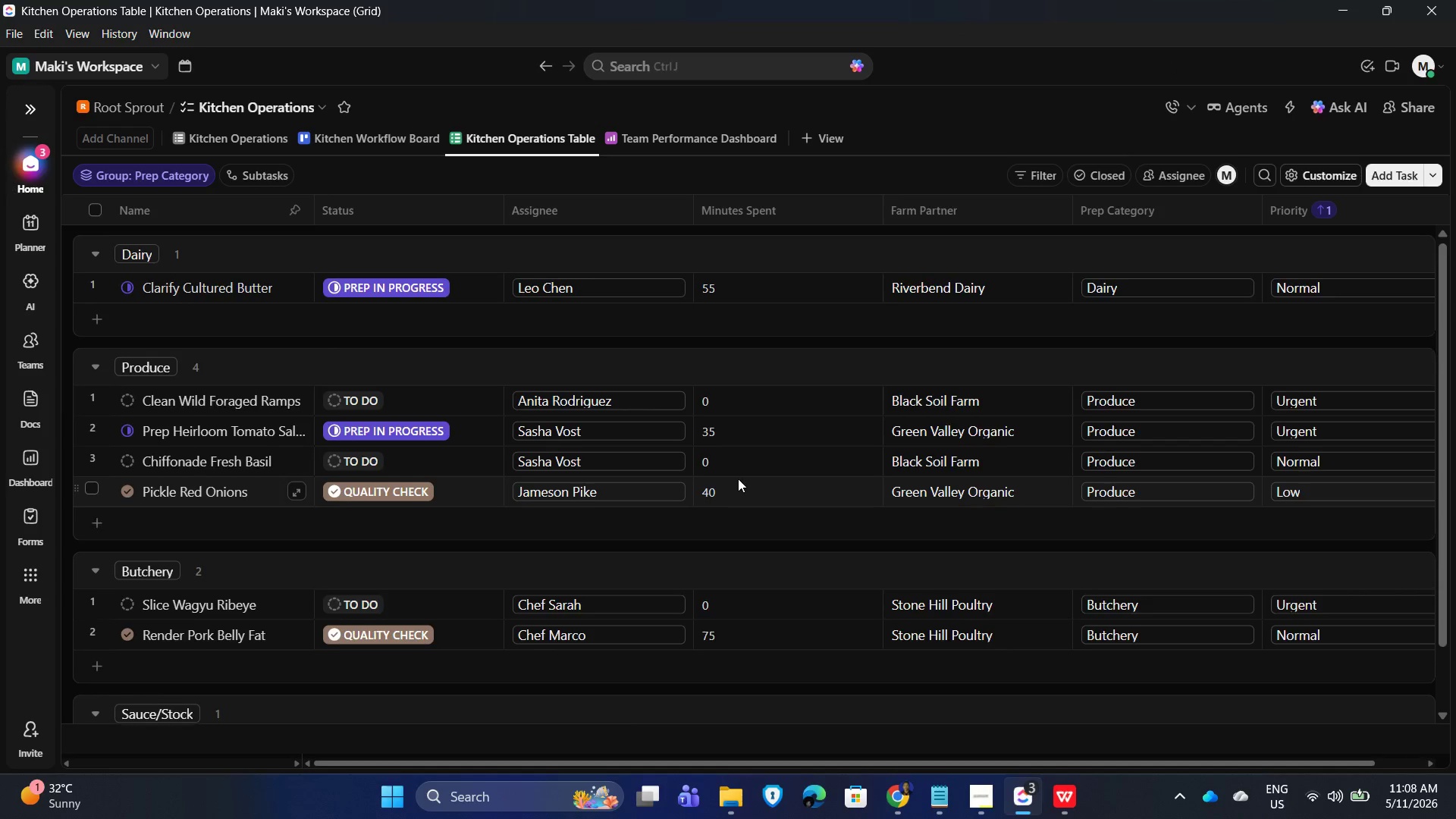 
scroll: coordinate [738, 479], scroll_direction: down, amount: 4.0
 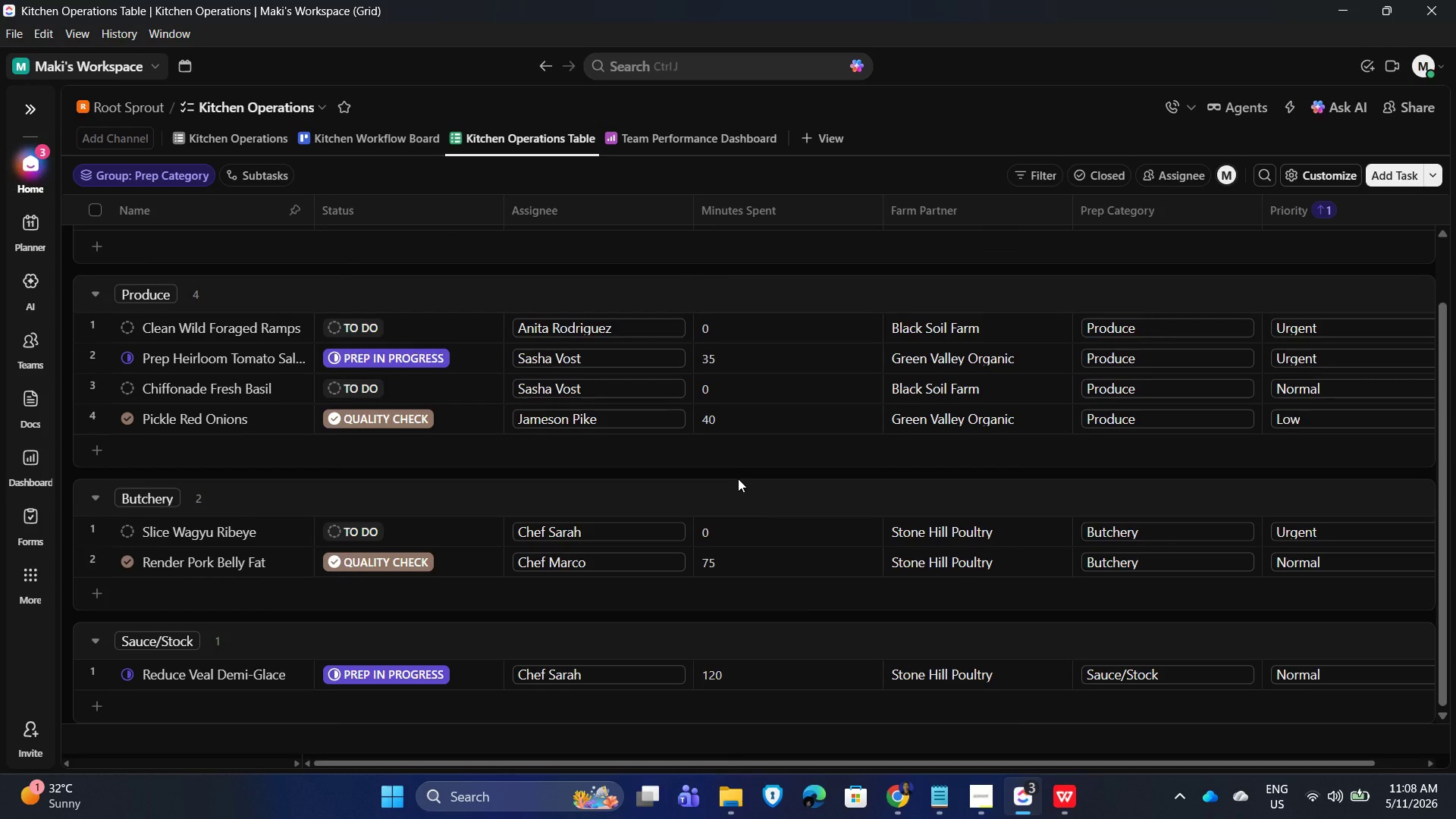 
scroll: coordinate [738, 479], scroll_direction: up, amount: 4.0
 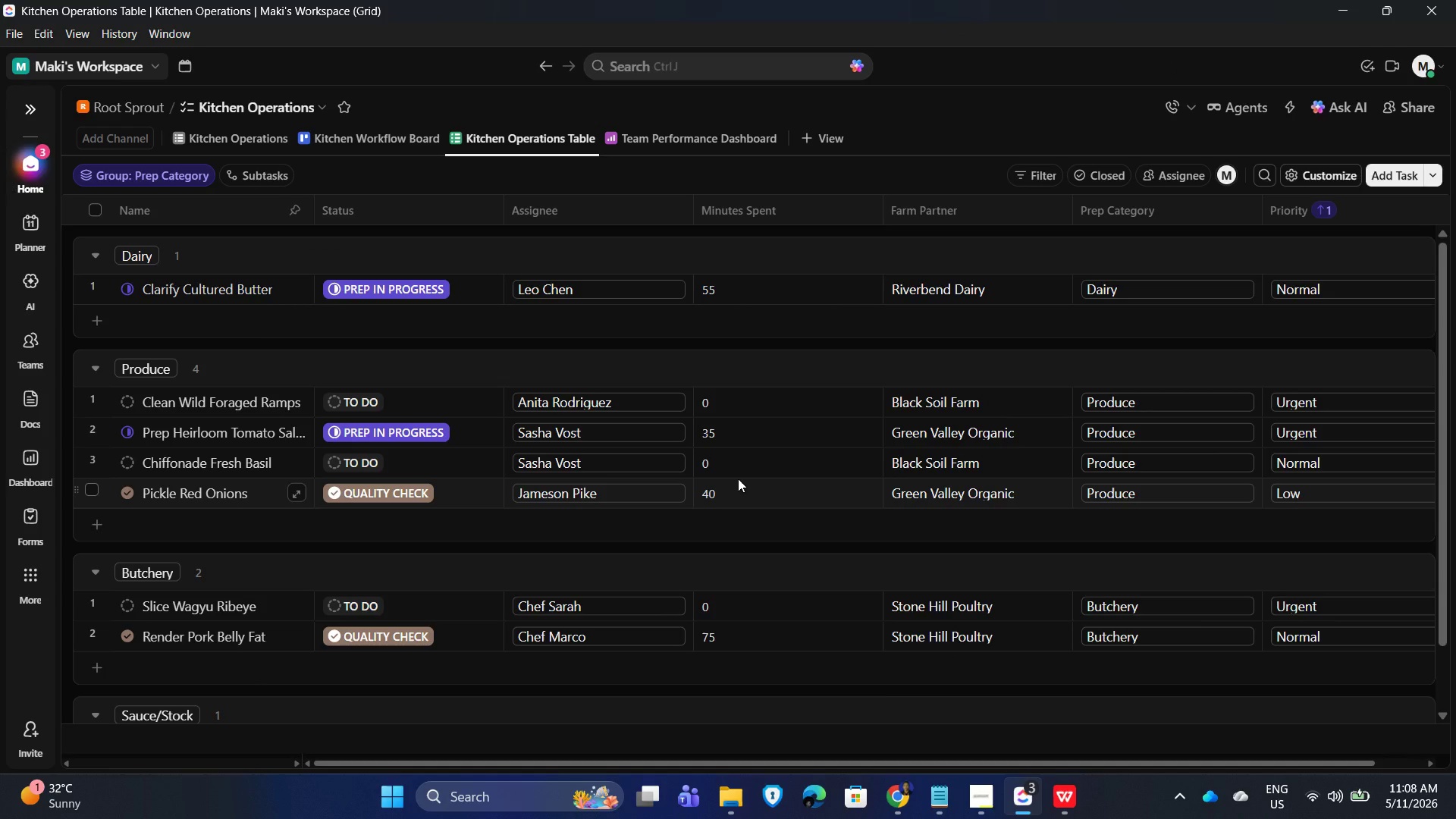 
scroll: coordinate [738, 479], scroll_direction: down, amount: 3.0
 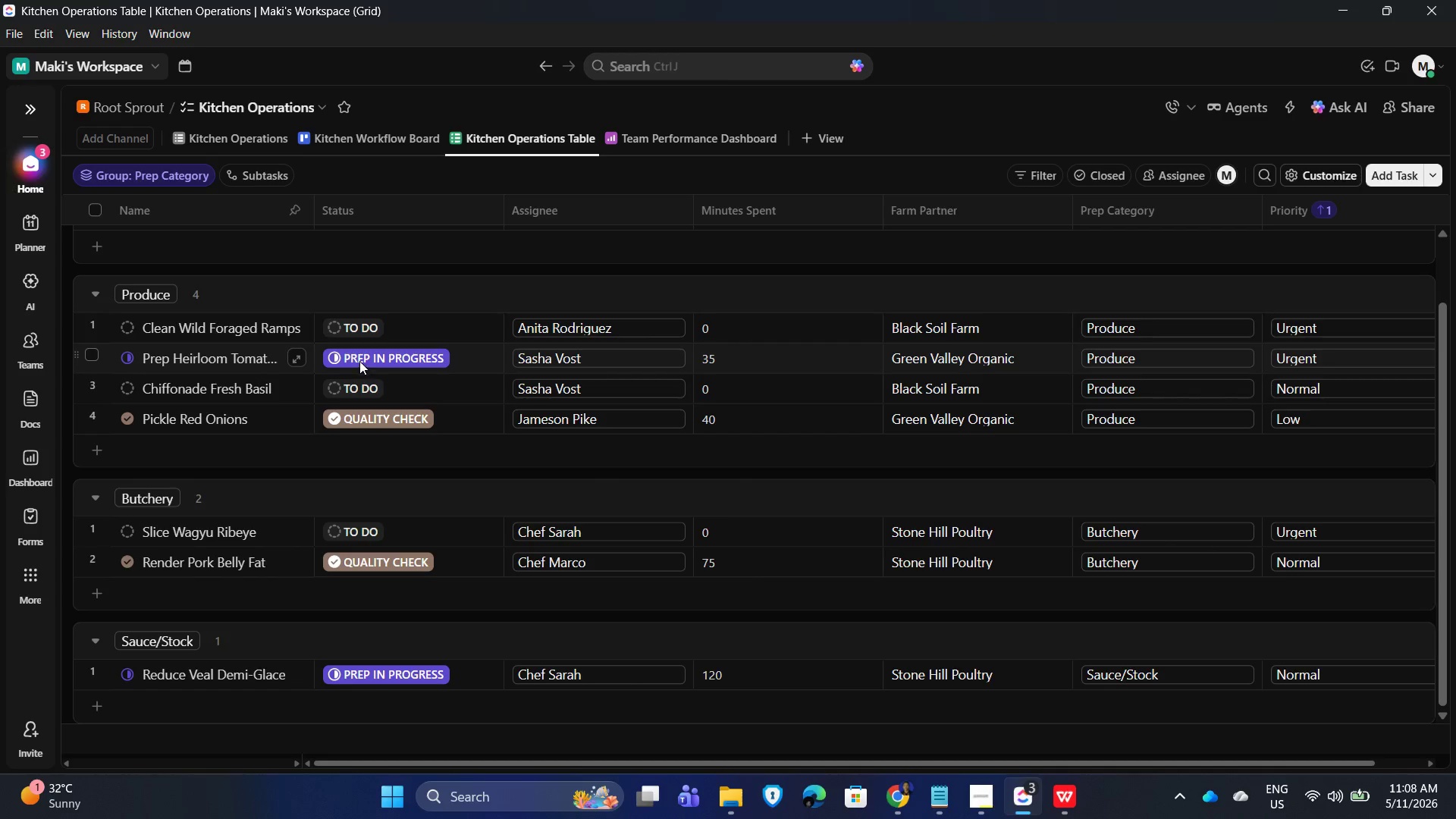 
scroll: coordinate [480, 413], scroll_direction: up, amount: 3.0
 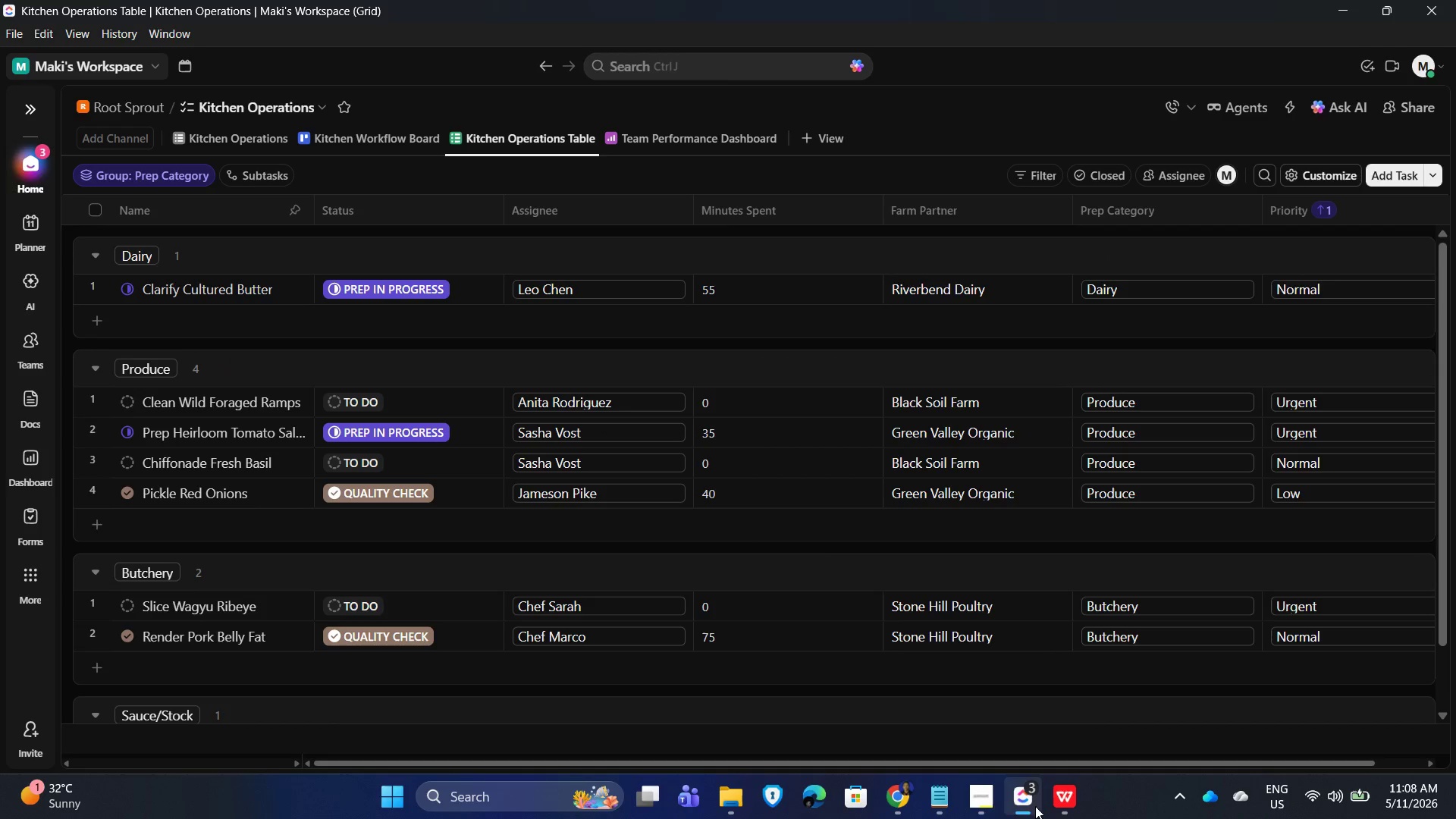 
mouse_move([969, 774])
 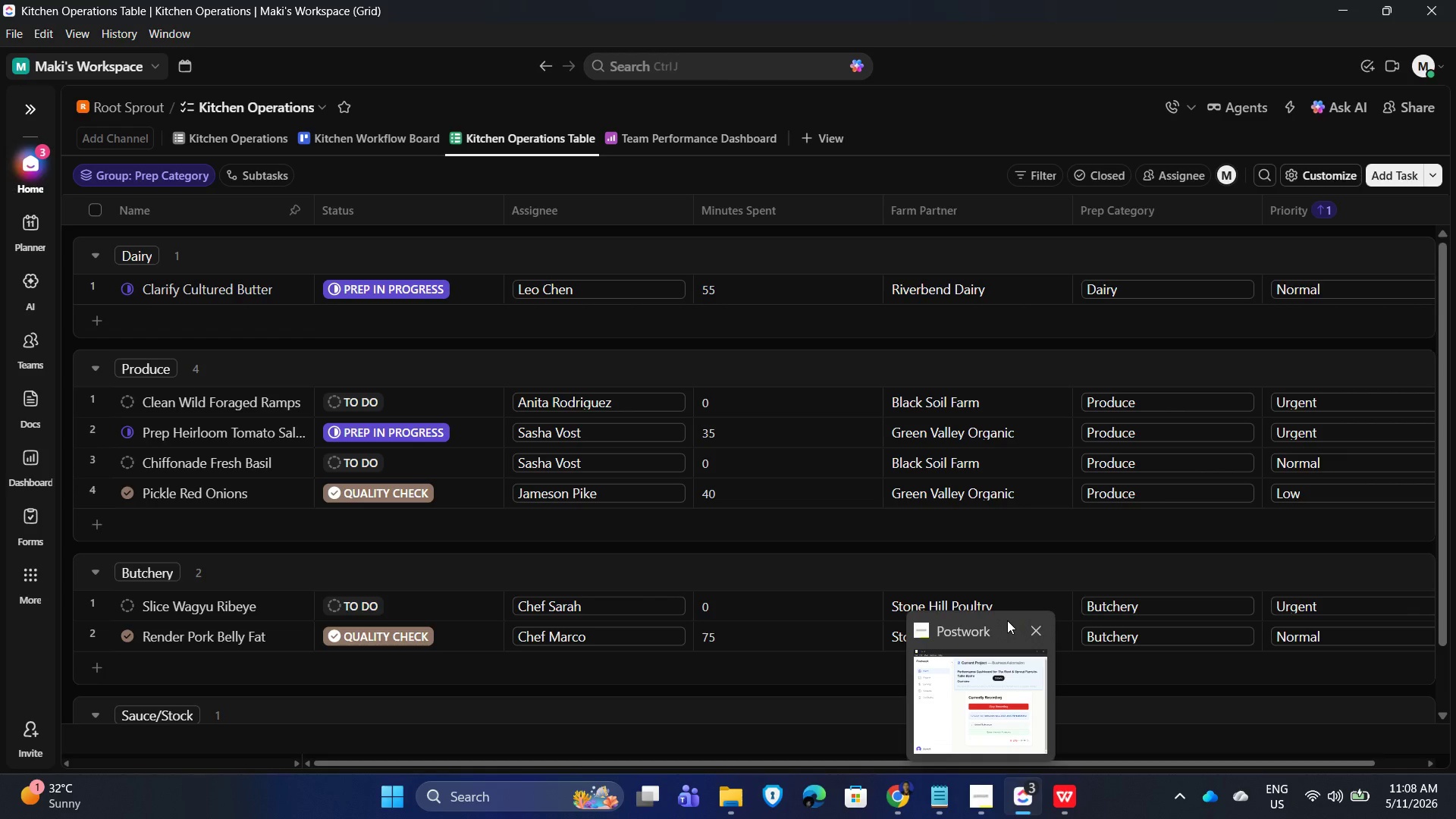 
wait(13.35)
 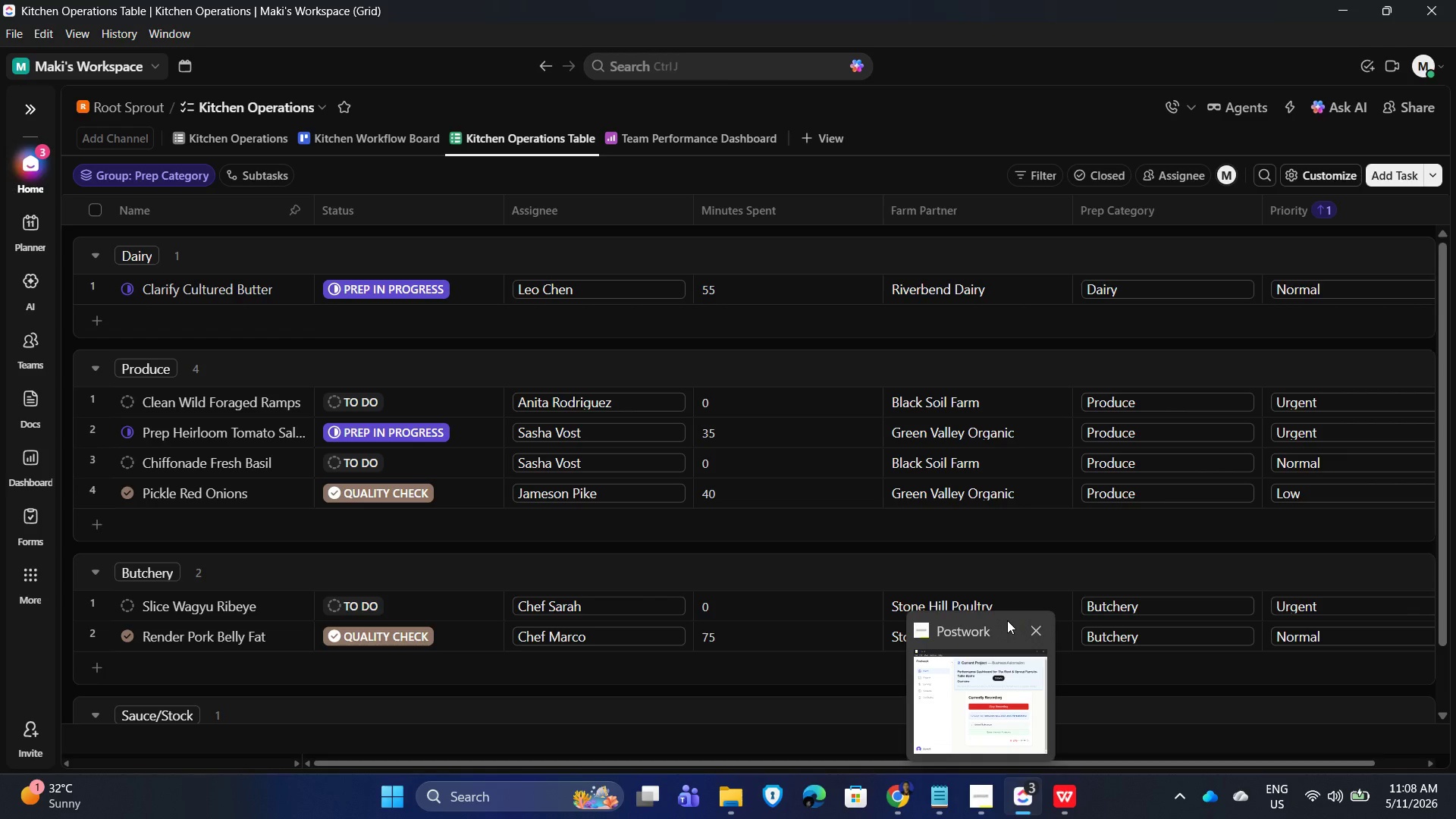 
left_click([950, 133])
 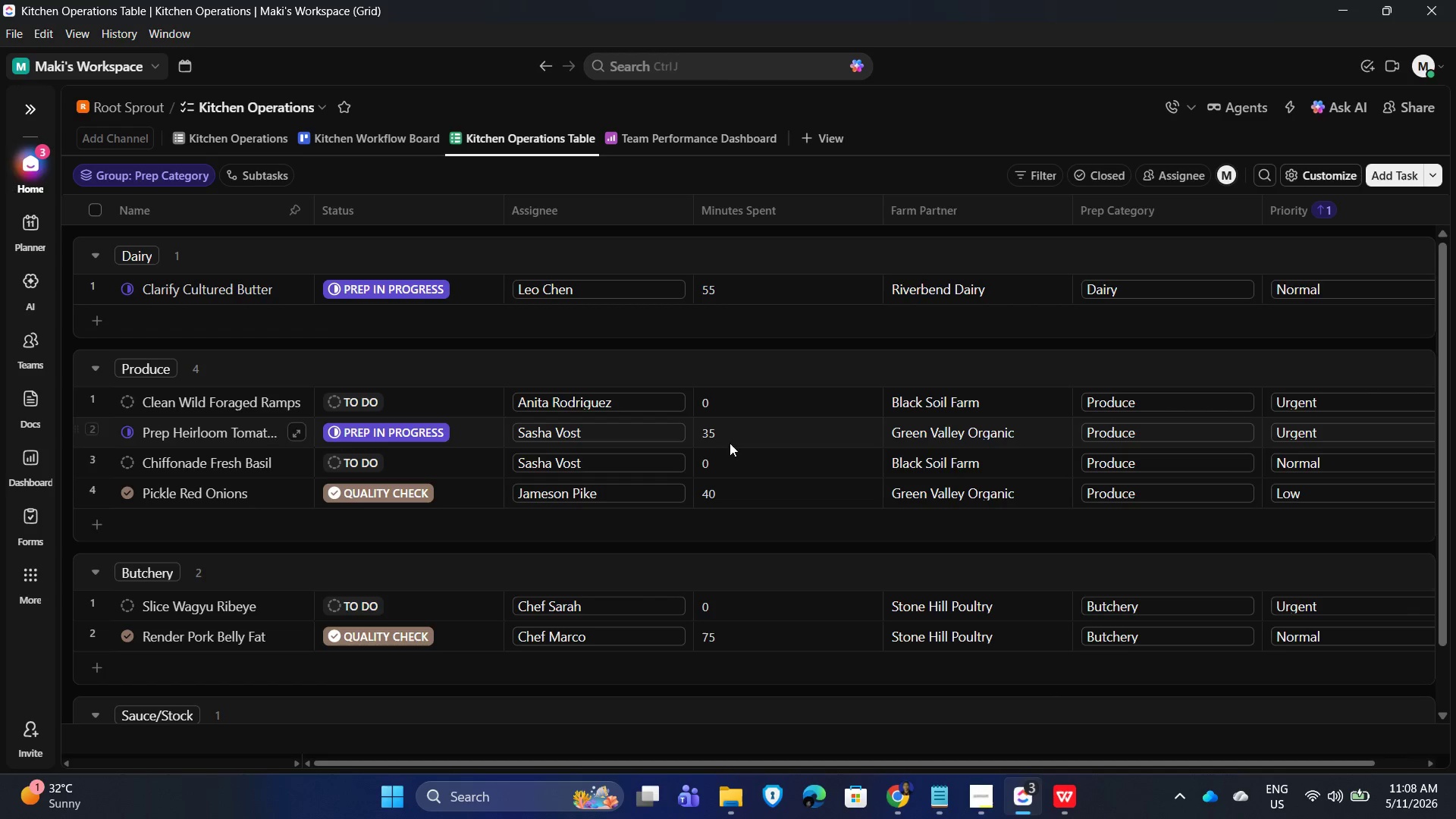 
scroll: coordinate [730, 475], scroll_direction: up, amount: 4.0
 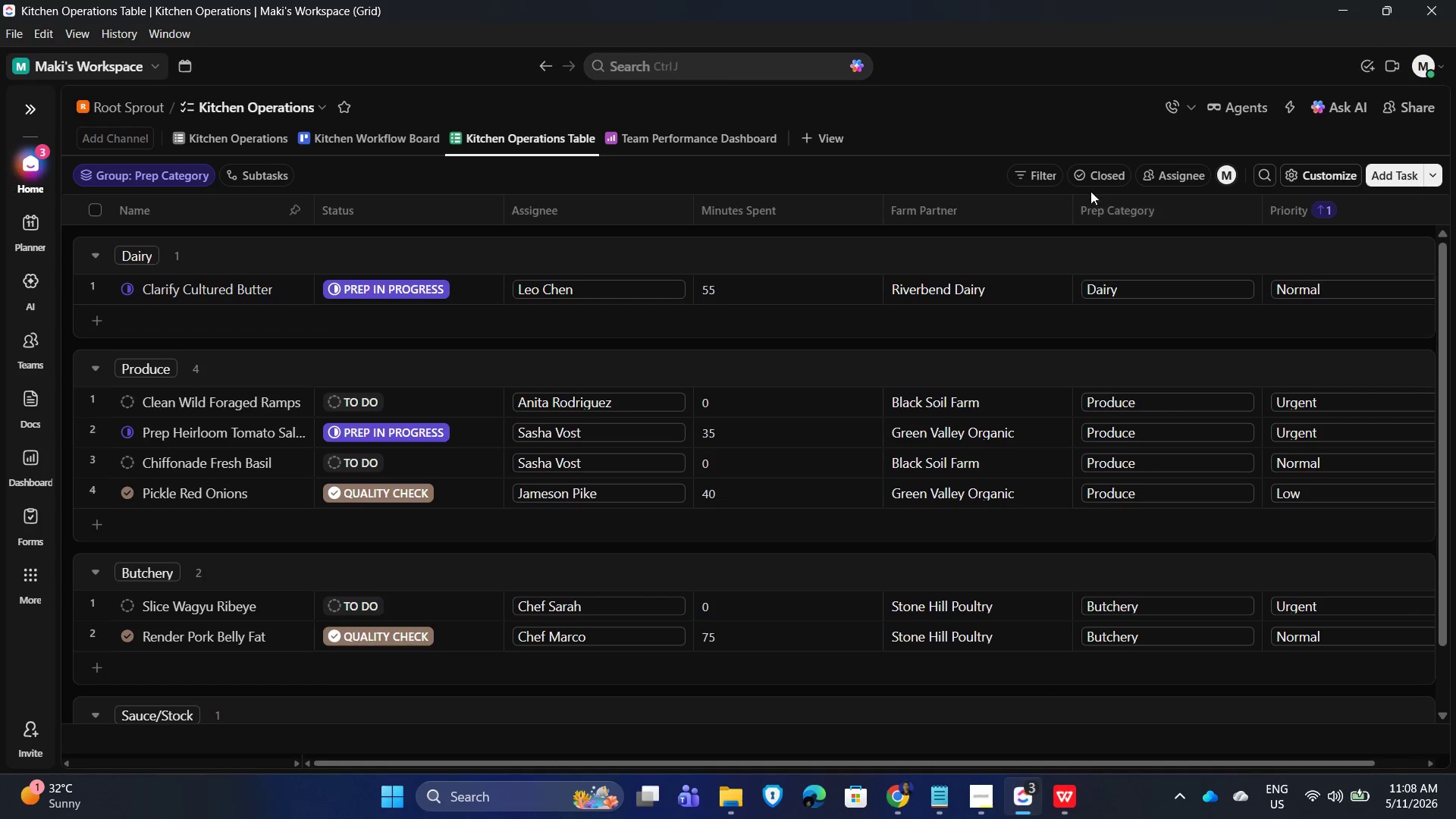 
left_click([1099, 174])
 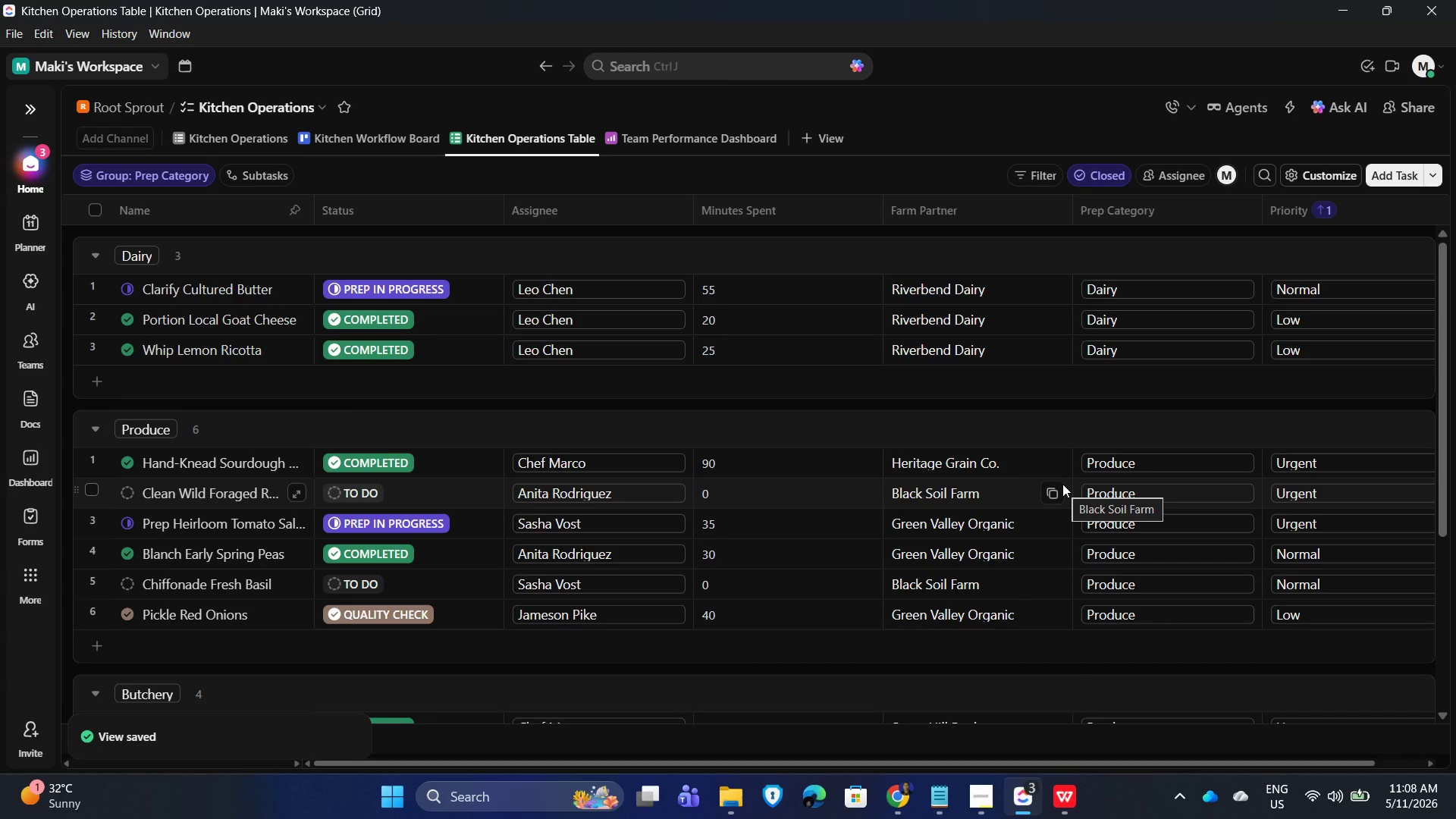 
scroll: coordinate [1057, 558], scroll_direction: down, amount: 7.0
 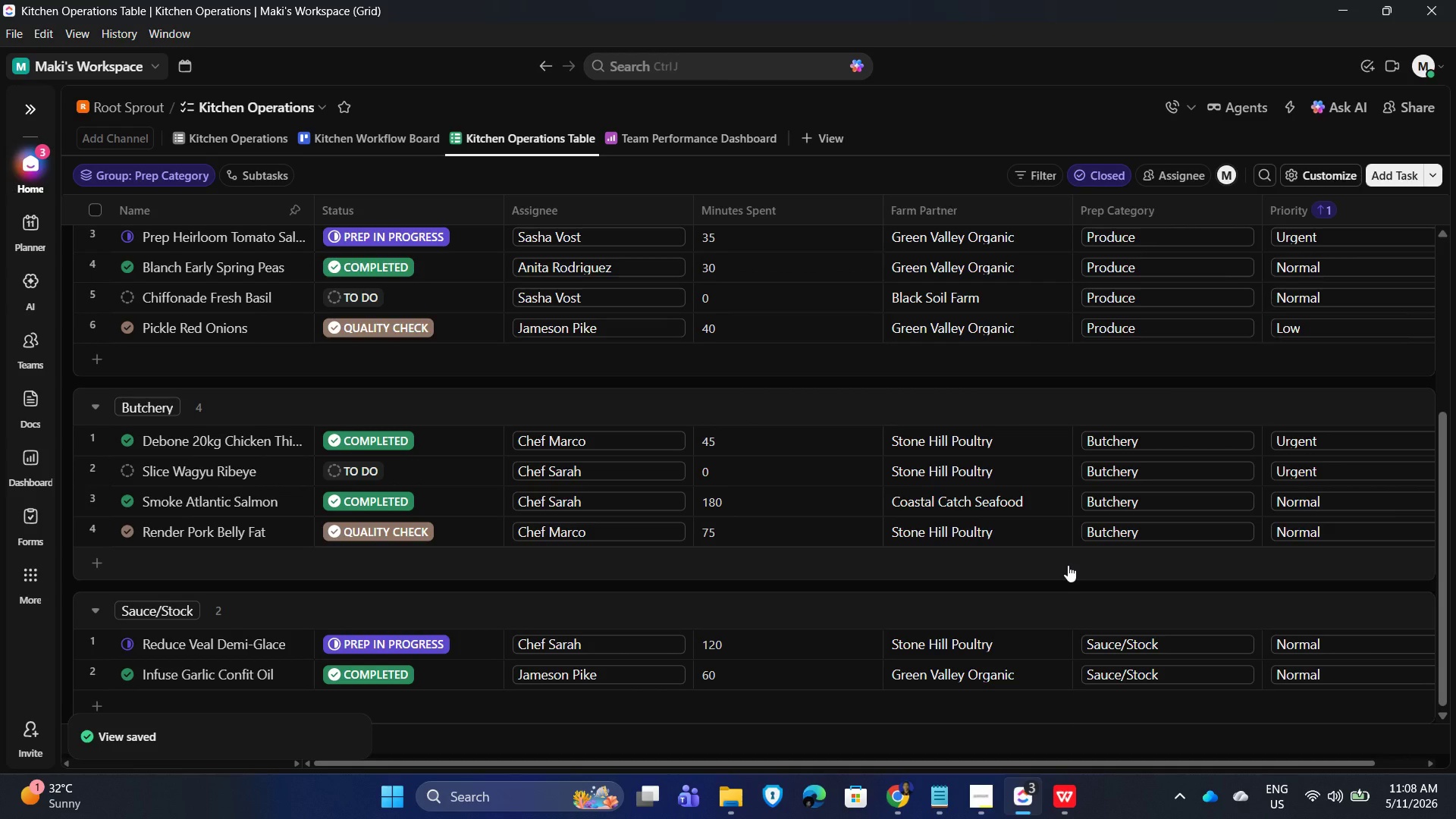 
scroll: coordinate [1068, 565], scroll_direction: up, amount: 3.0
 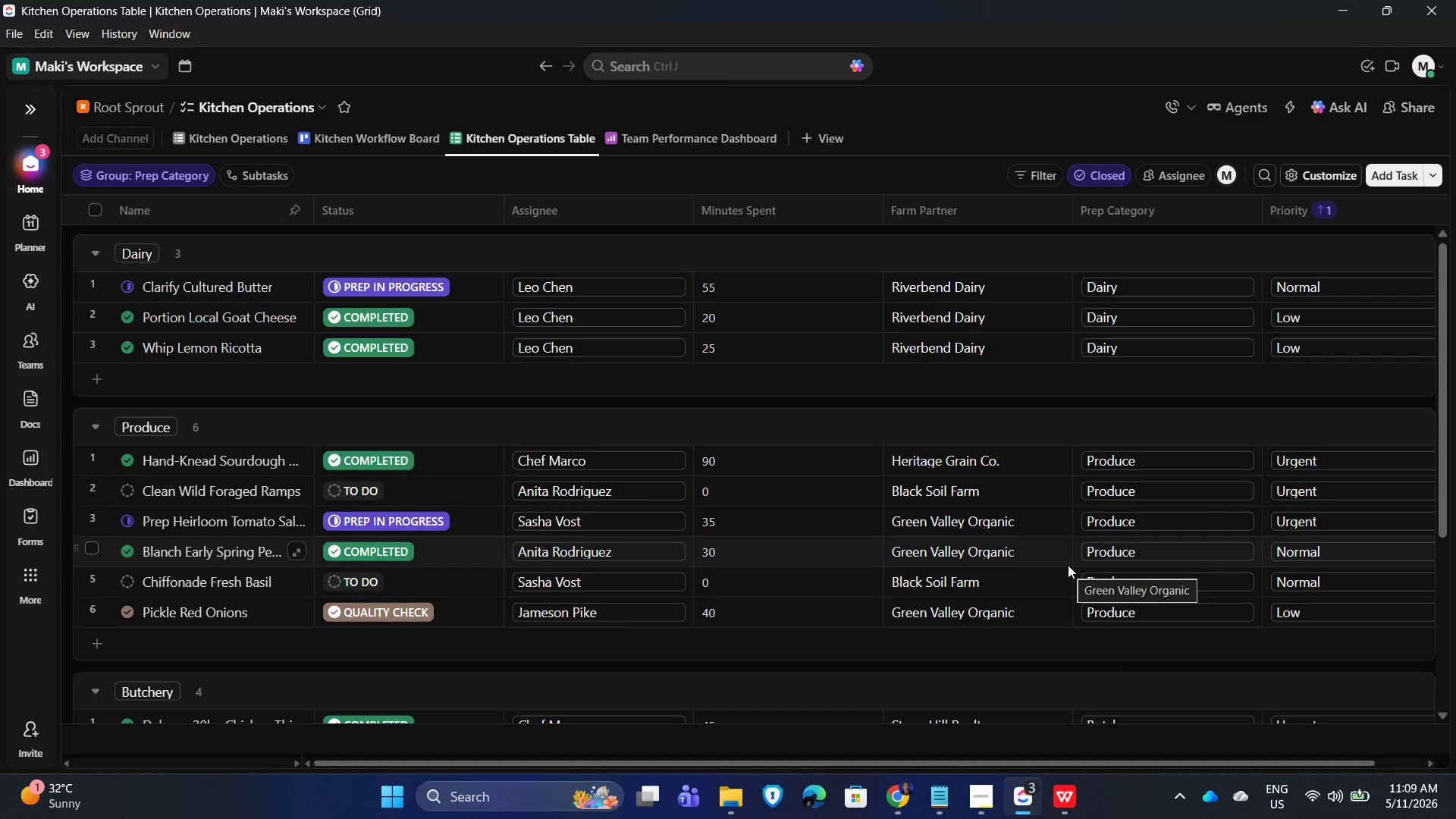 
wait(21.69)
 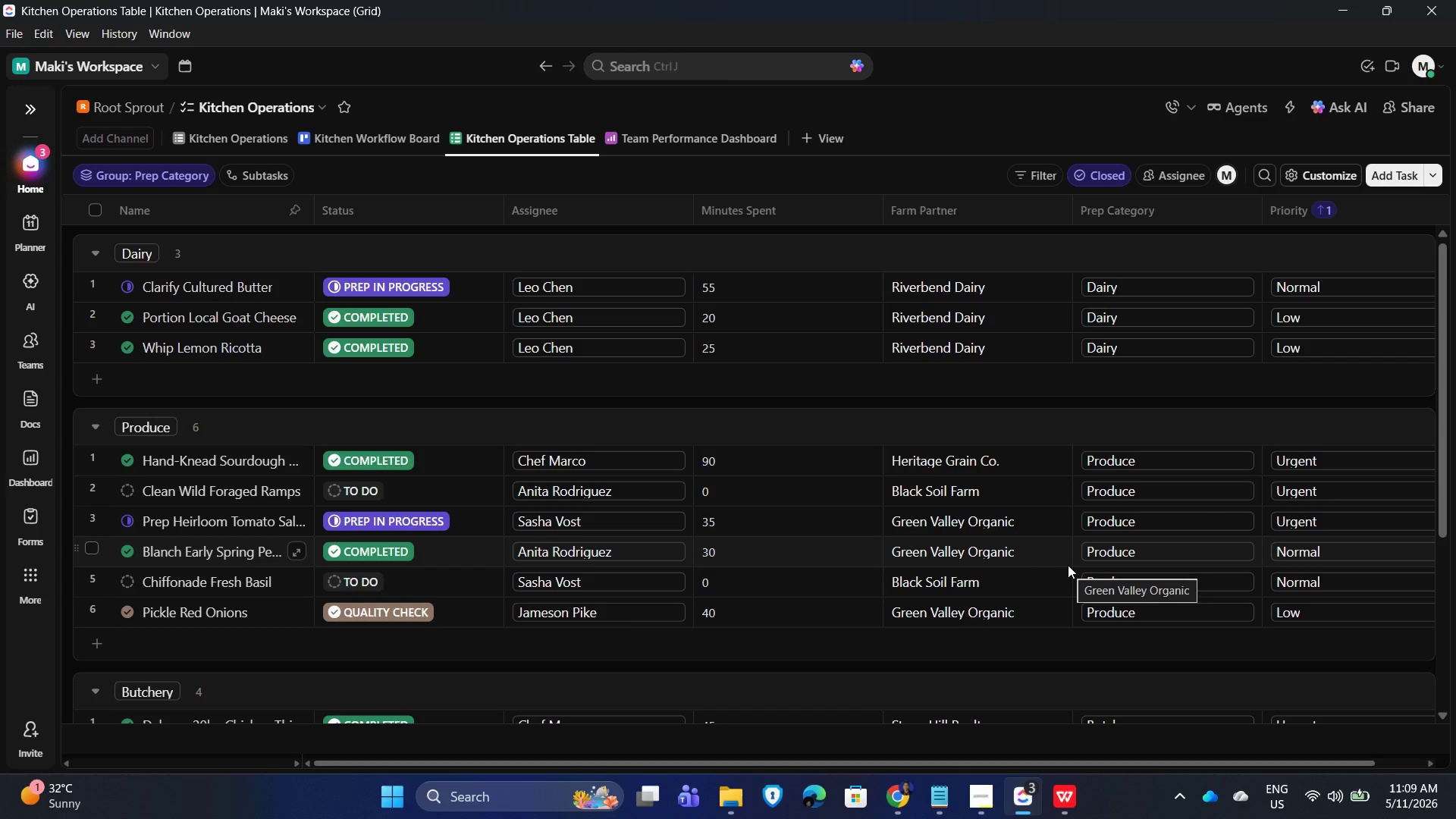 
left_click([720, 799])
 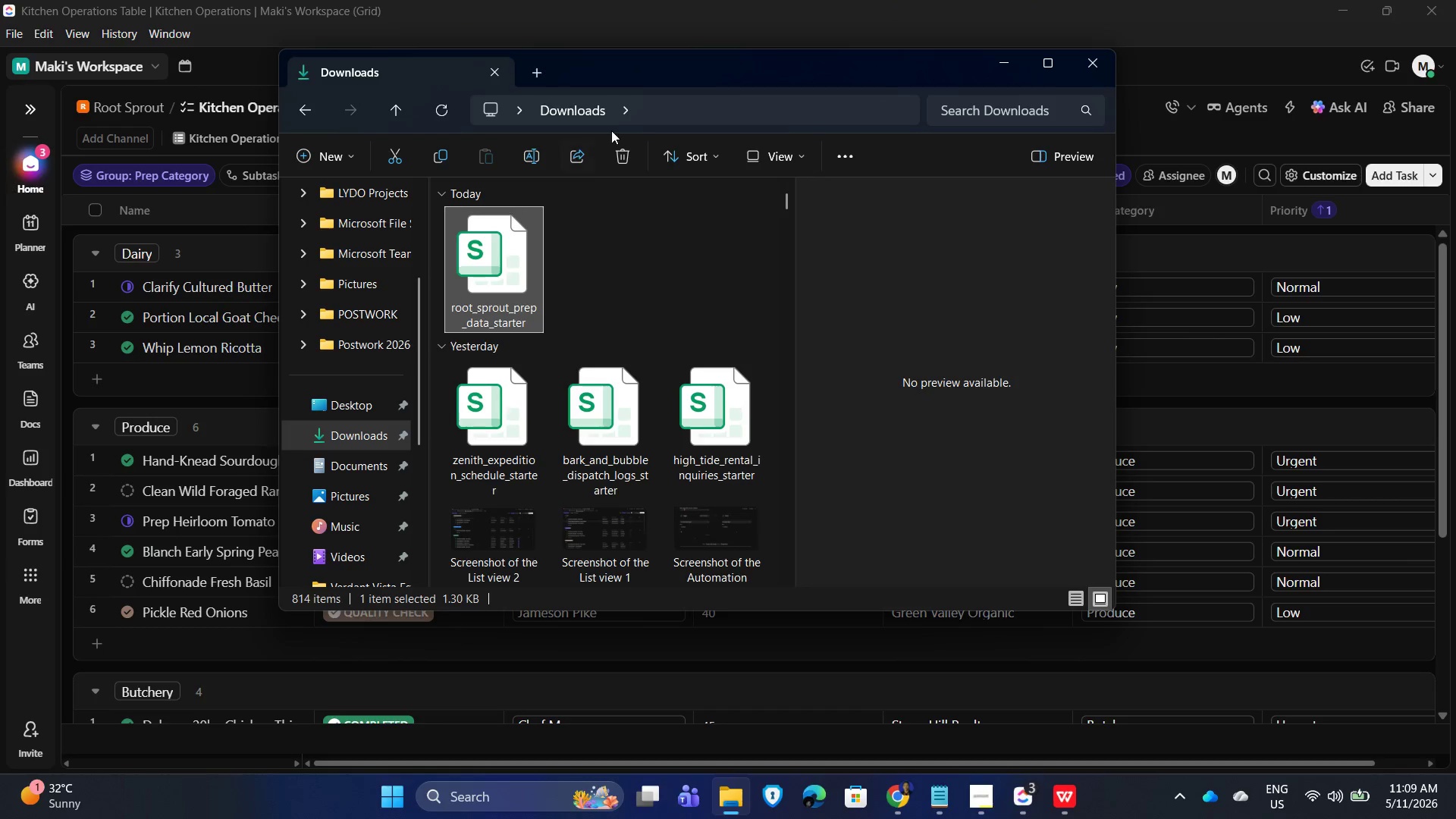 
scroll: coordinate [381, 389], scroll_direction: down, amount: 3.0
 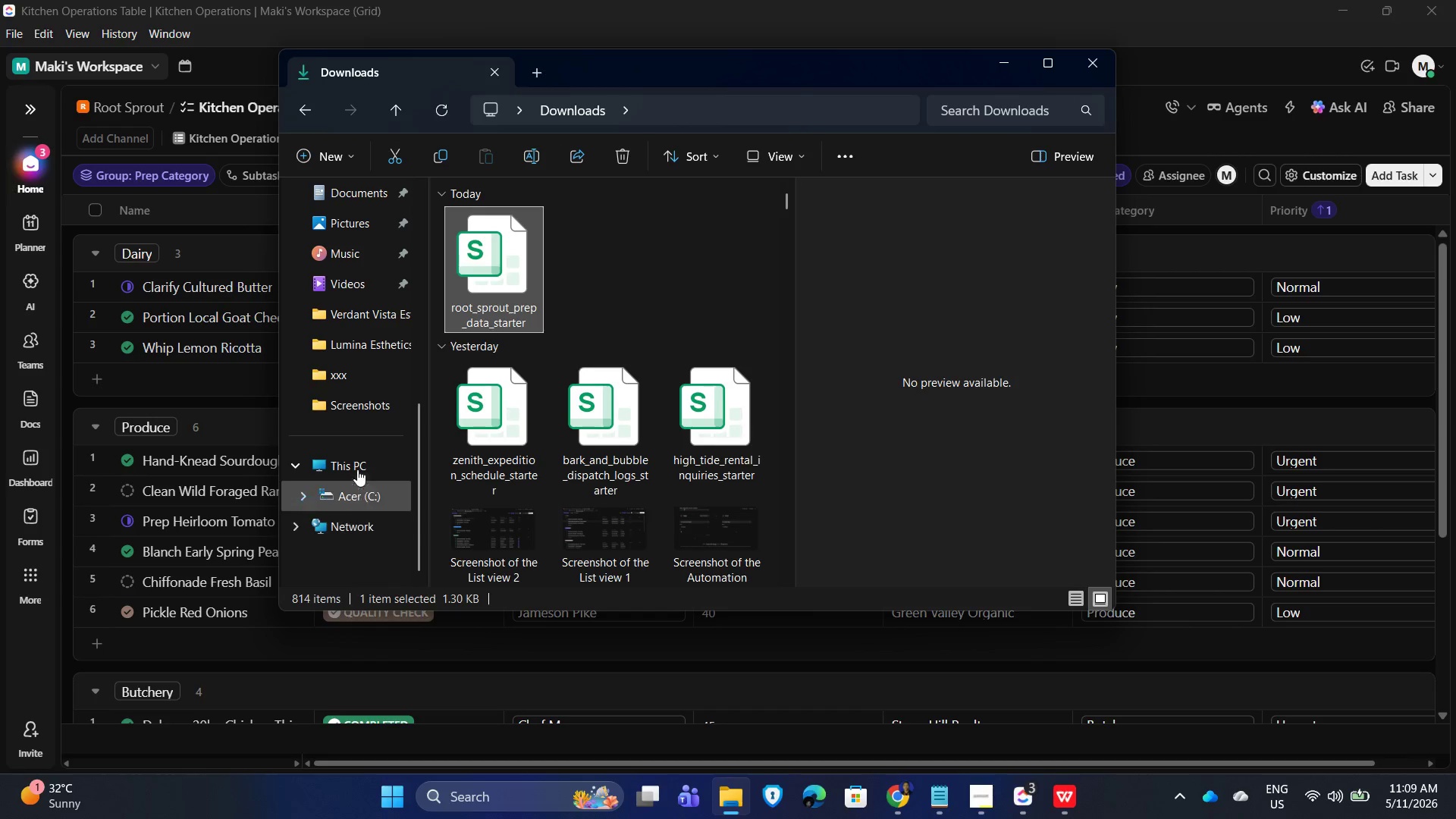 
left_click([353, 407])
 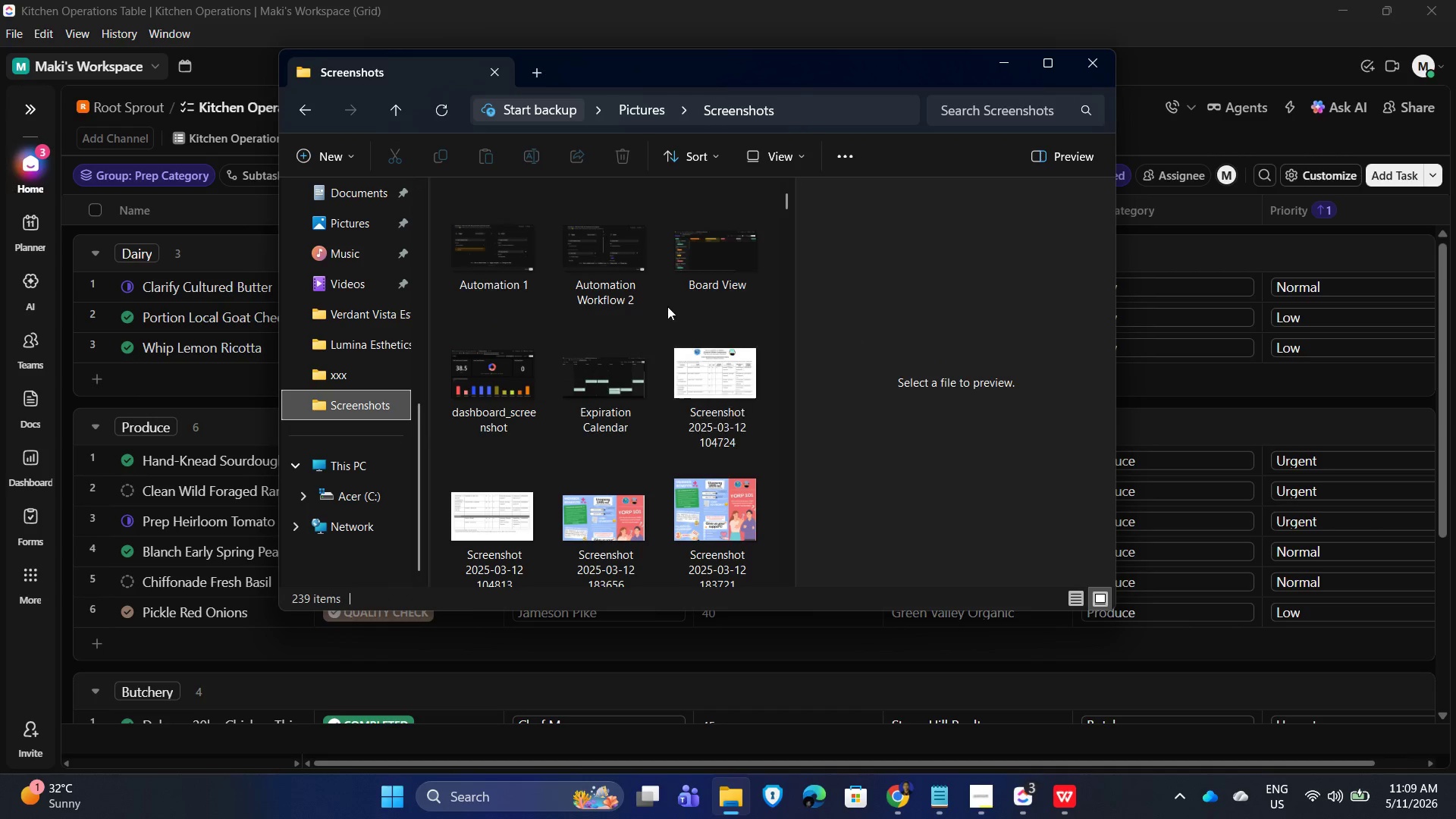 
scroll: coordinate [700, 397], scroll_direction: down, amount: 98.0
 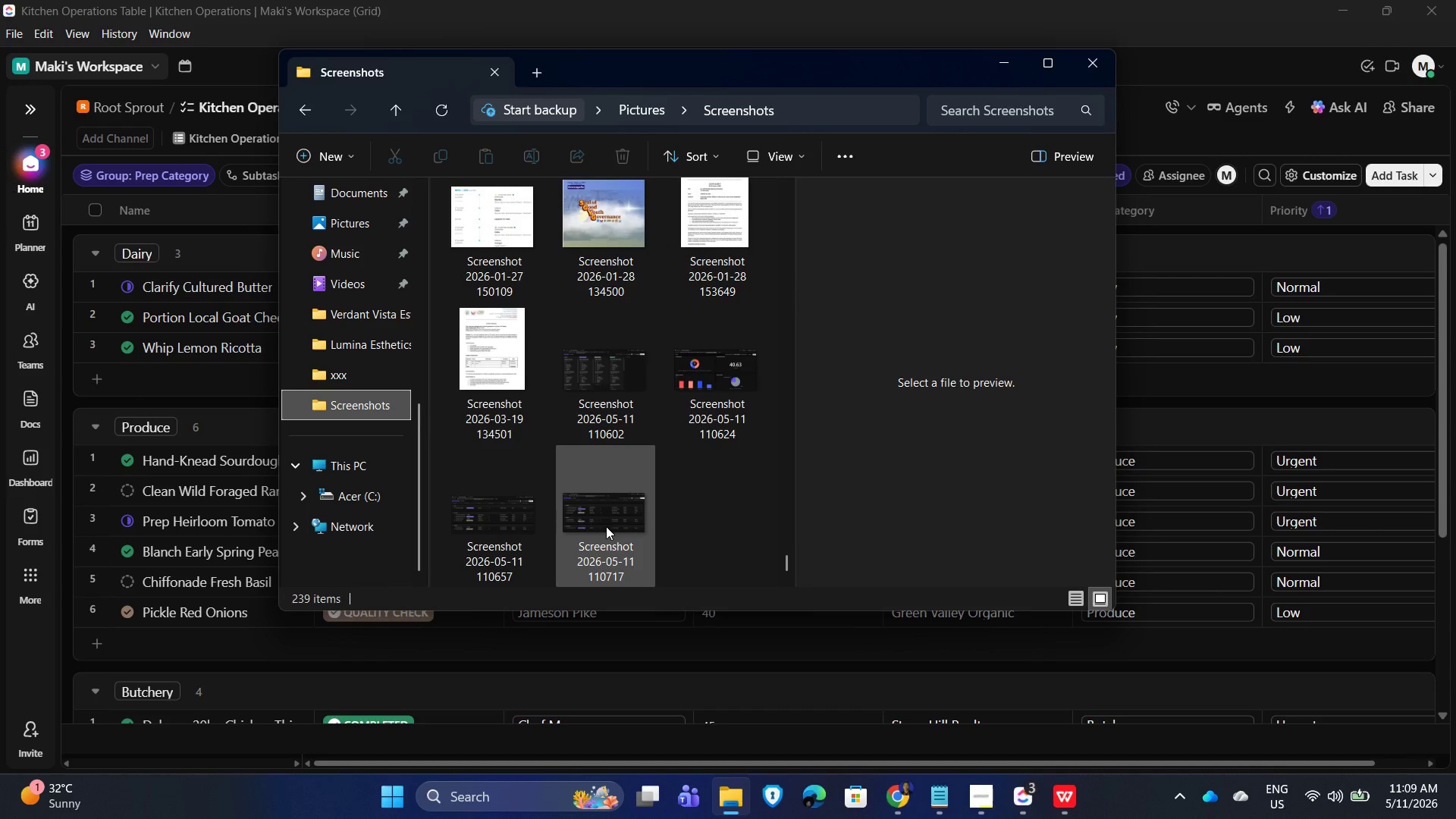 
left_click([607, 526])
 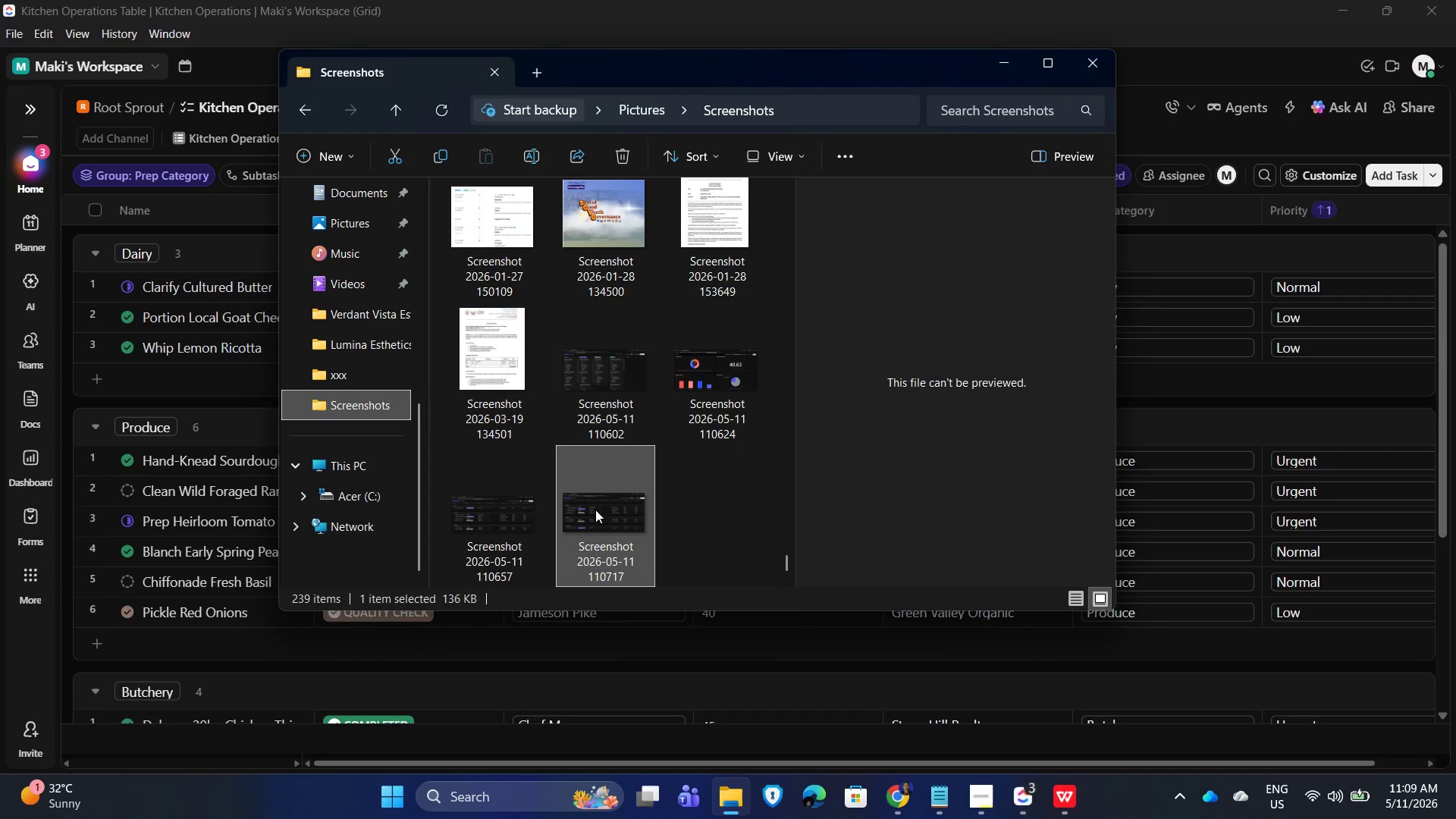 
double_click([602, 510])
 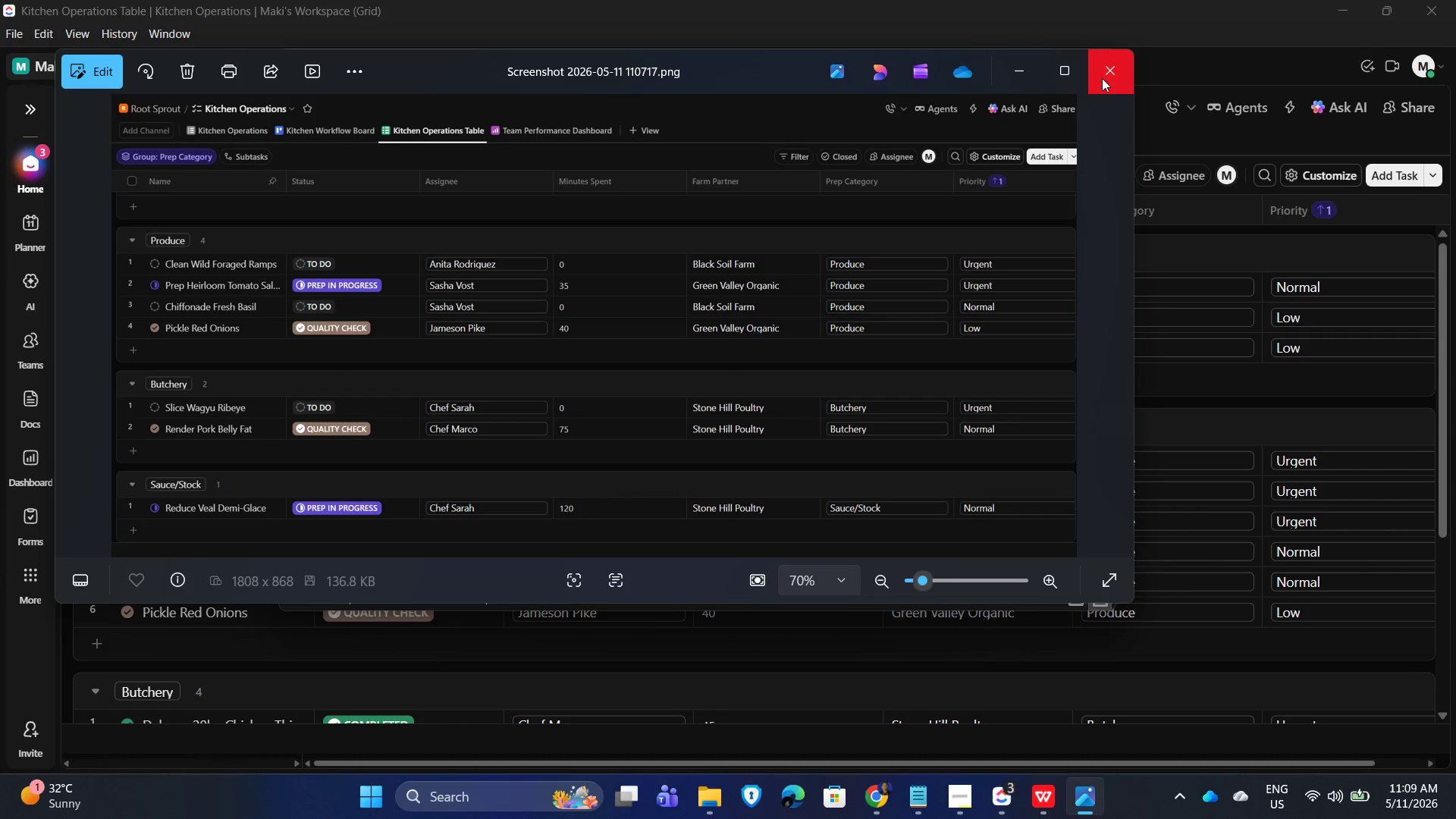 
left_click([1102, 78])
 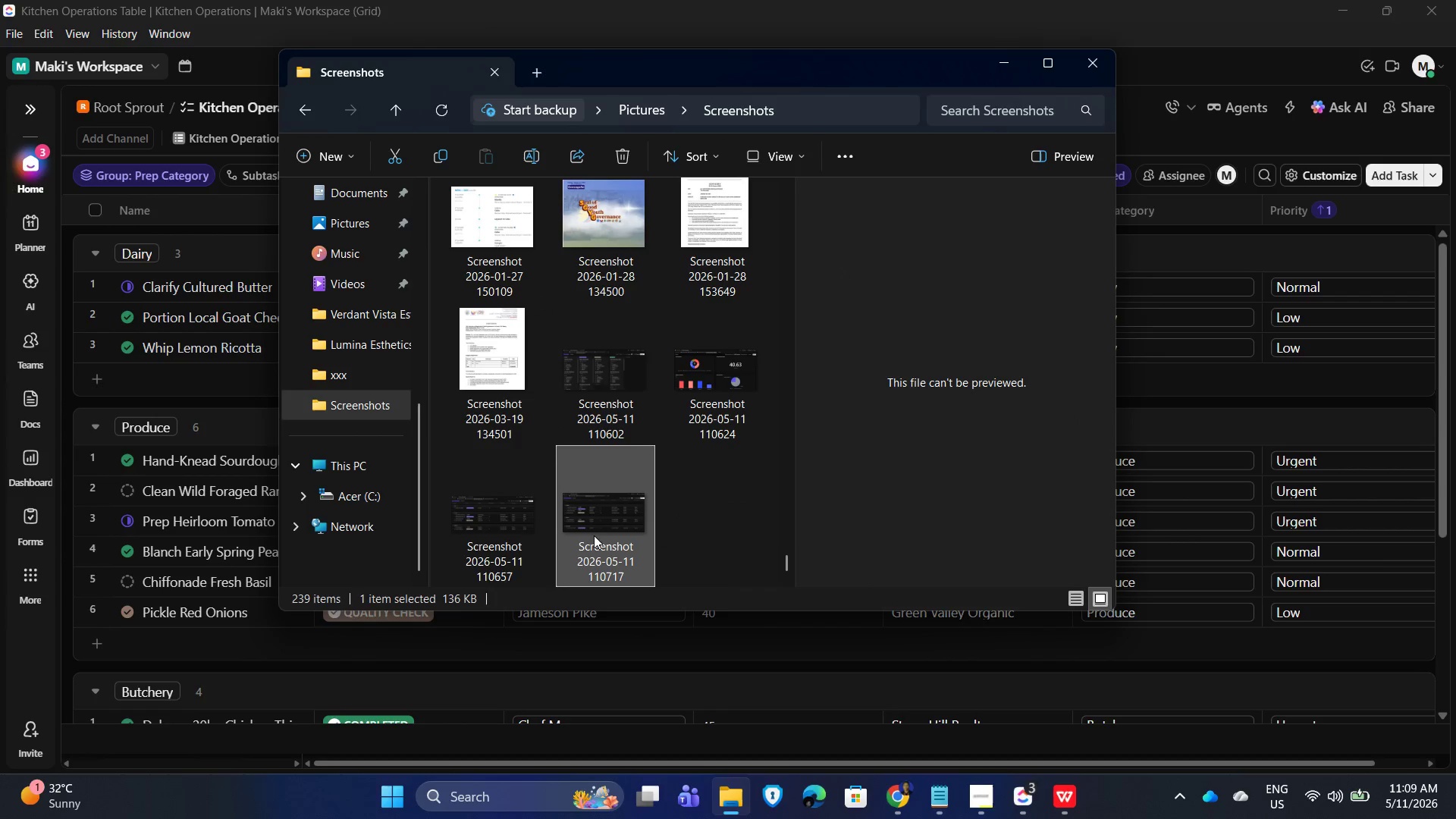 
hold_key(key=ShiftLeft, duration=0.66)
left_click([489, 522])
 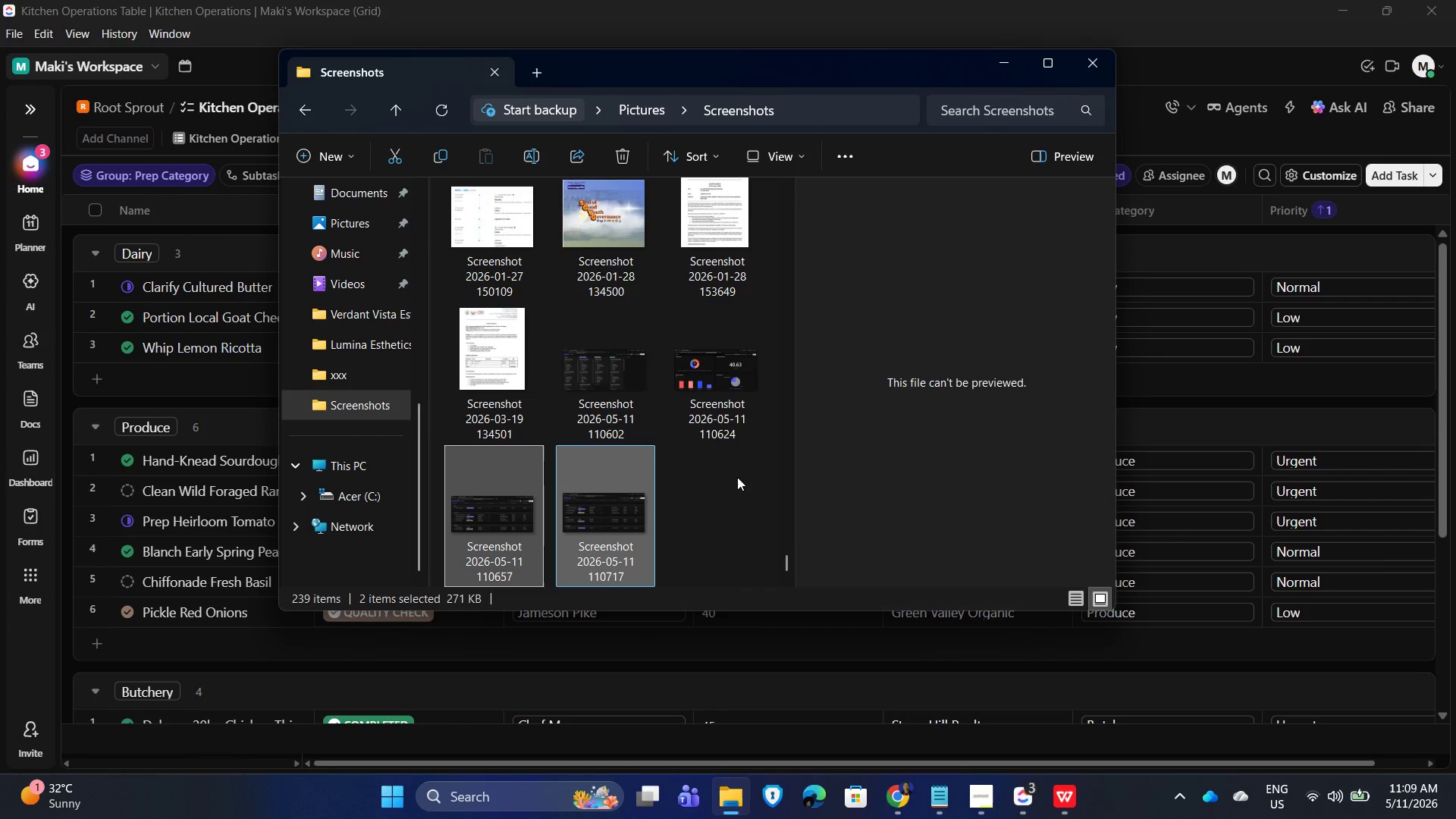 
key(Delete)
 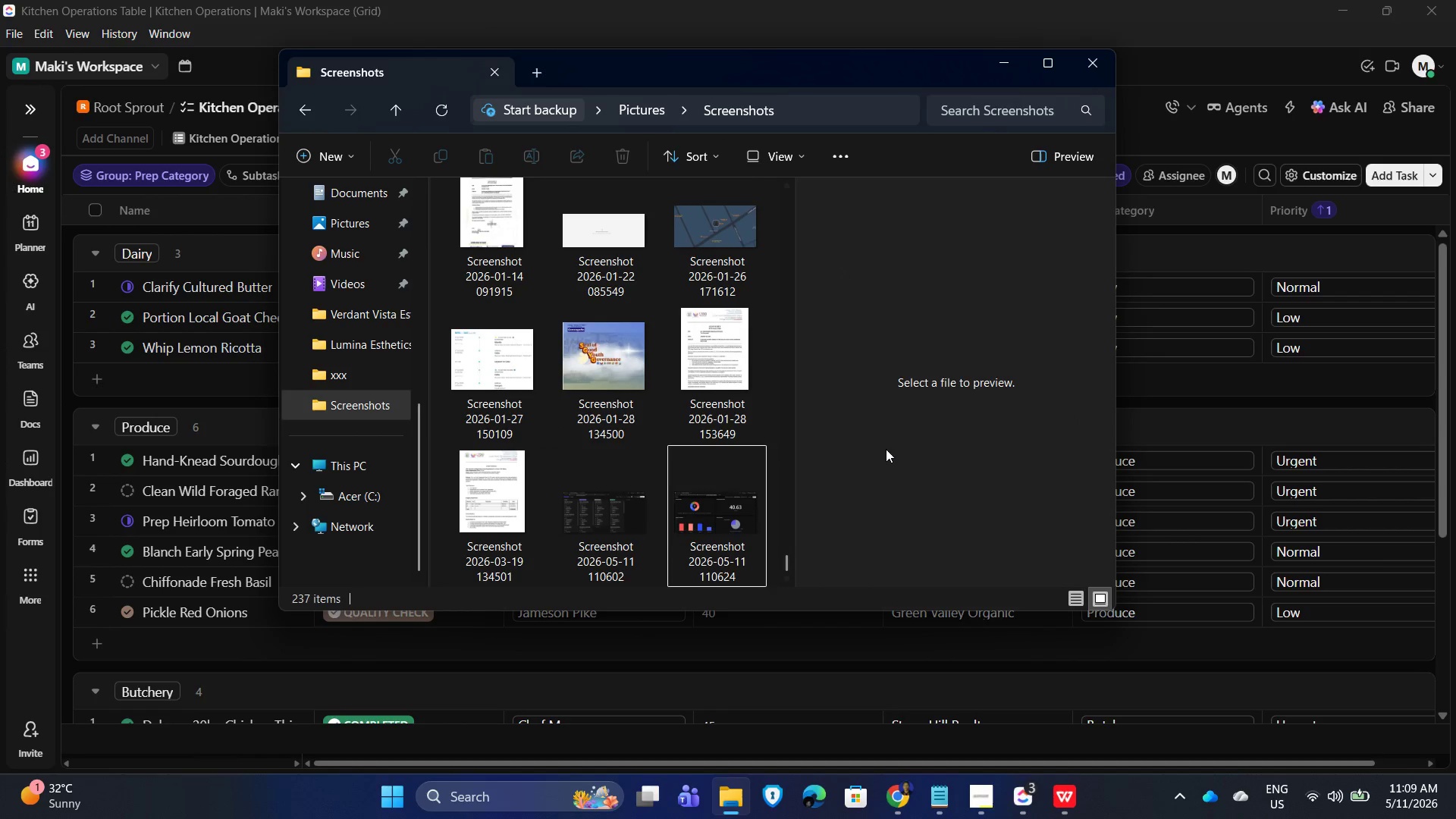 
left_click([942, 430])
 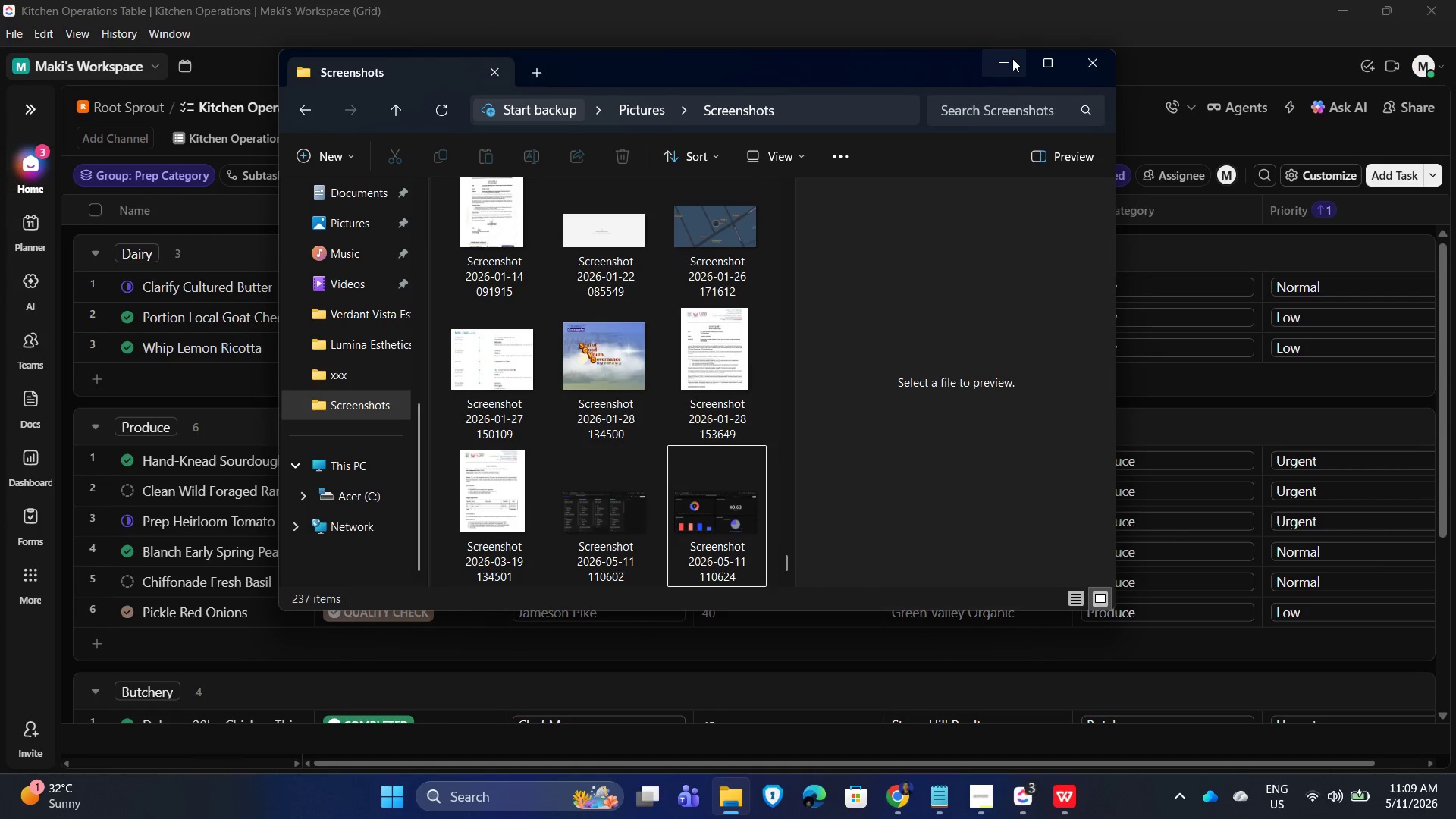 
left_click([1012, 58])